 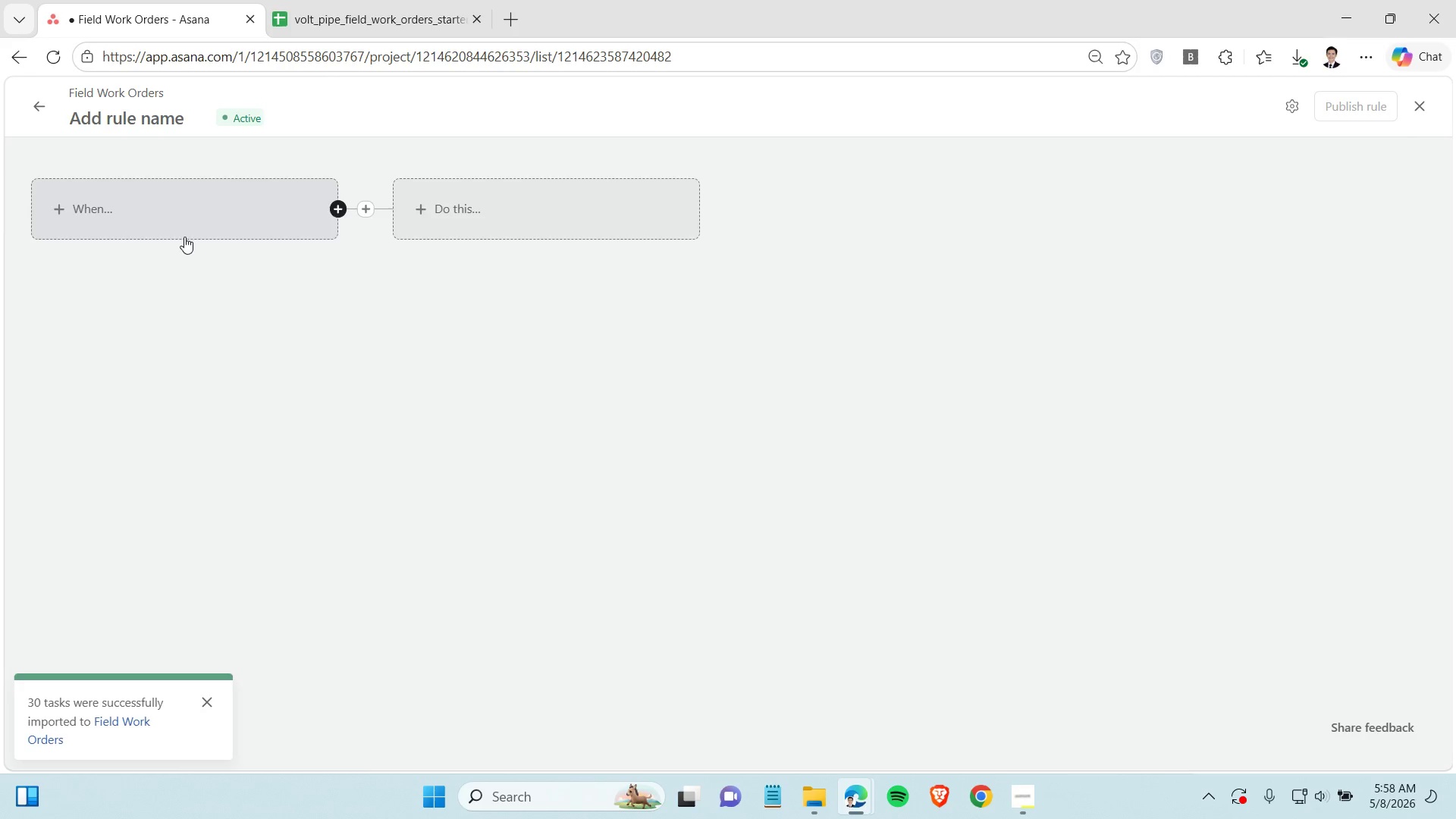 
left_click([170, 224])
 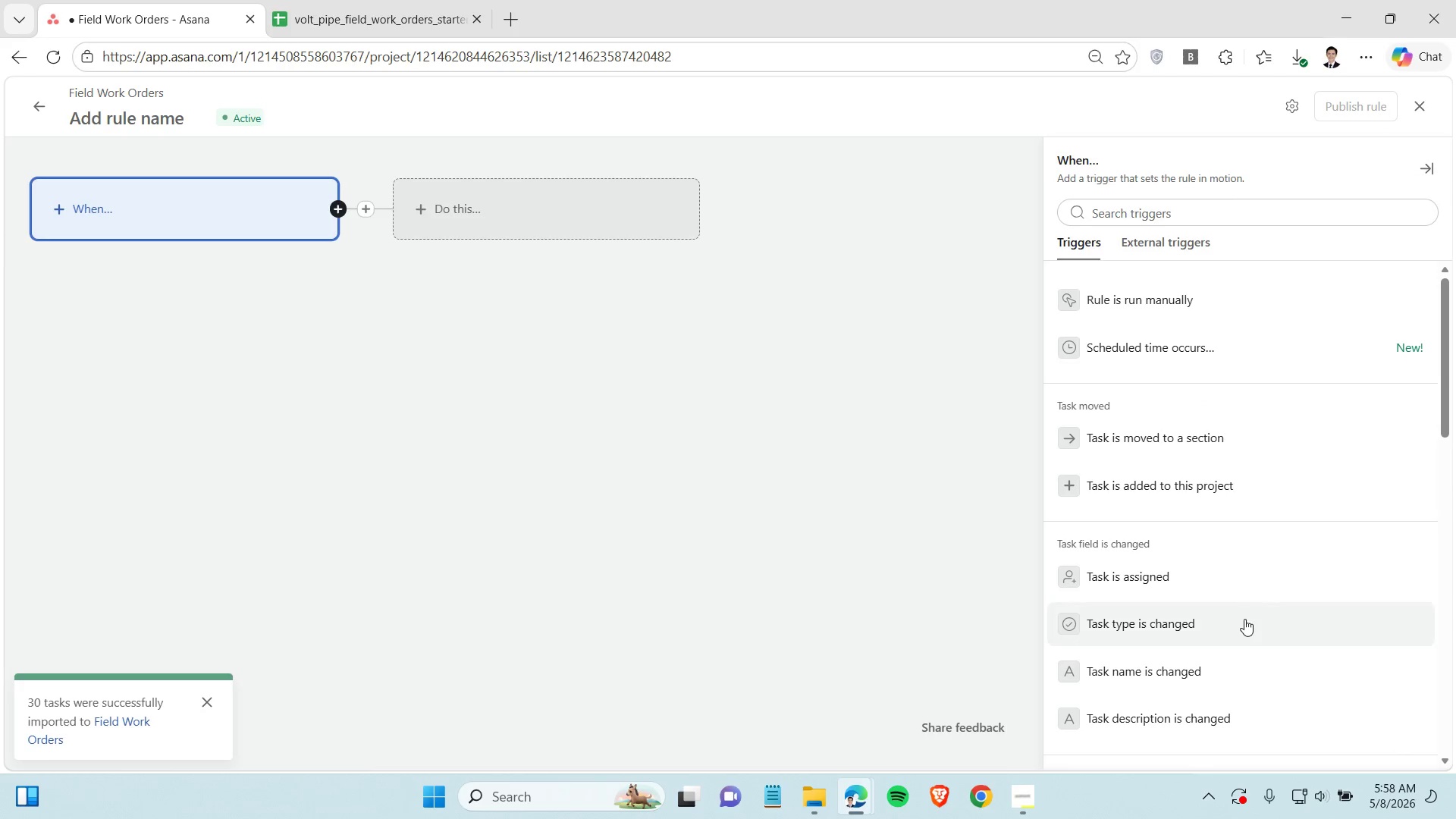 
scroll: coordinate [1241, 619], scroll_direction: down, amount: 5.0
 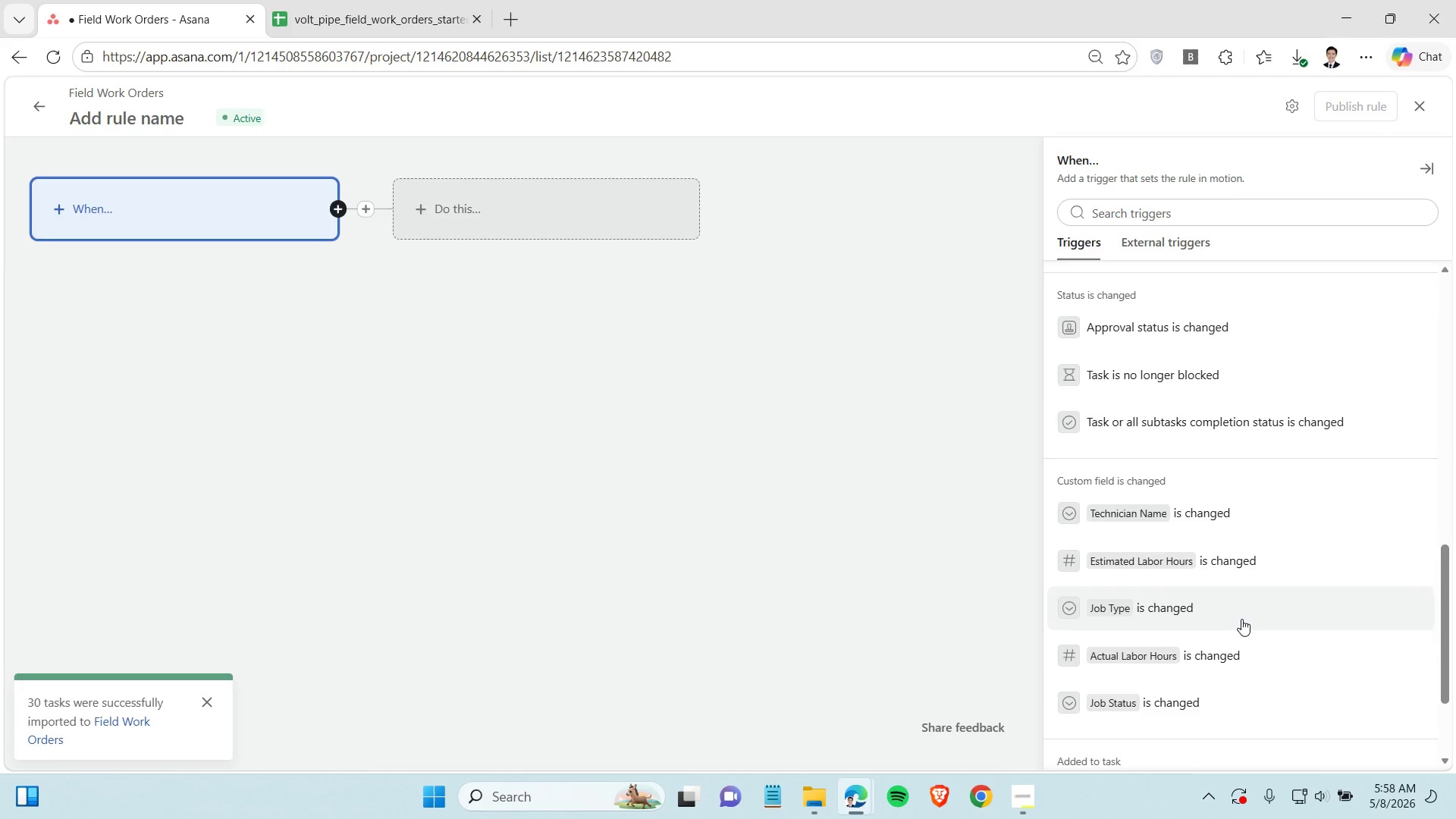 
wait(9.98)
 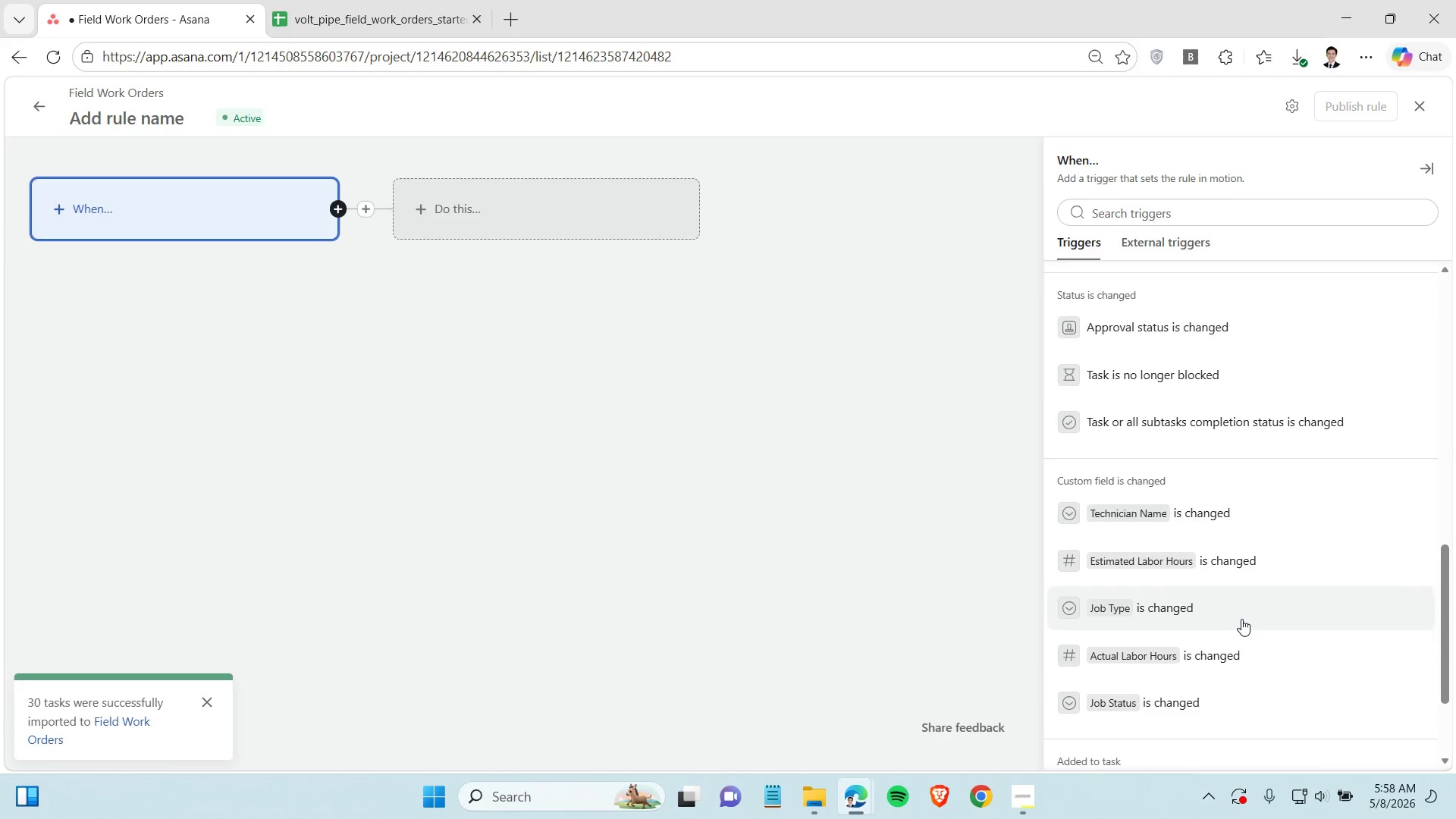 
left_click([1156, 654])
 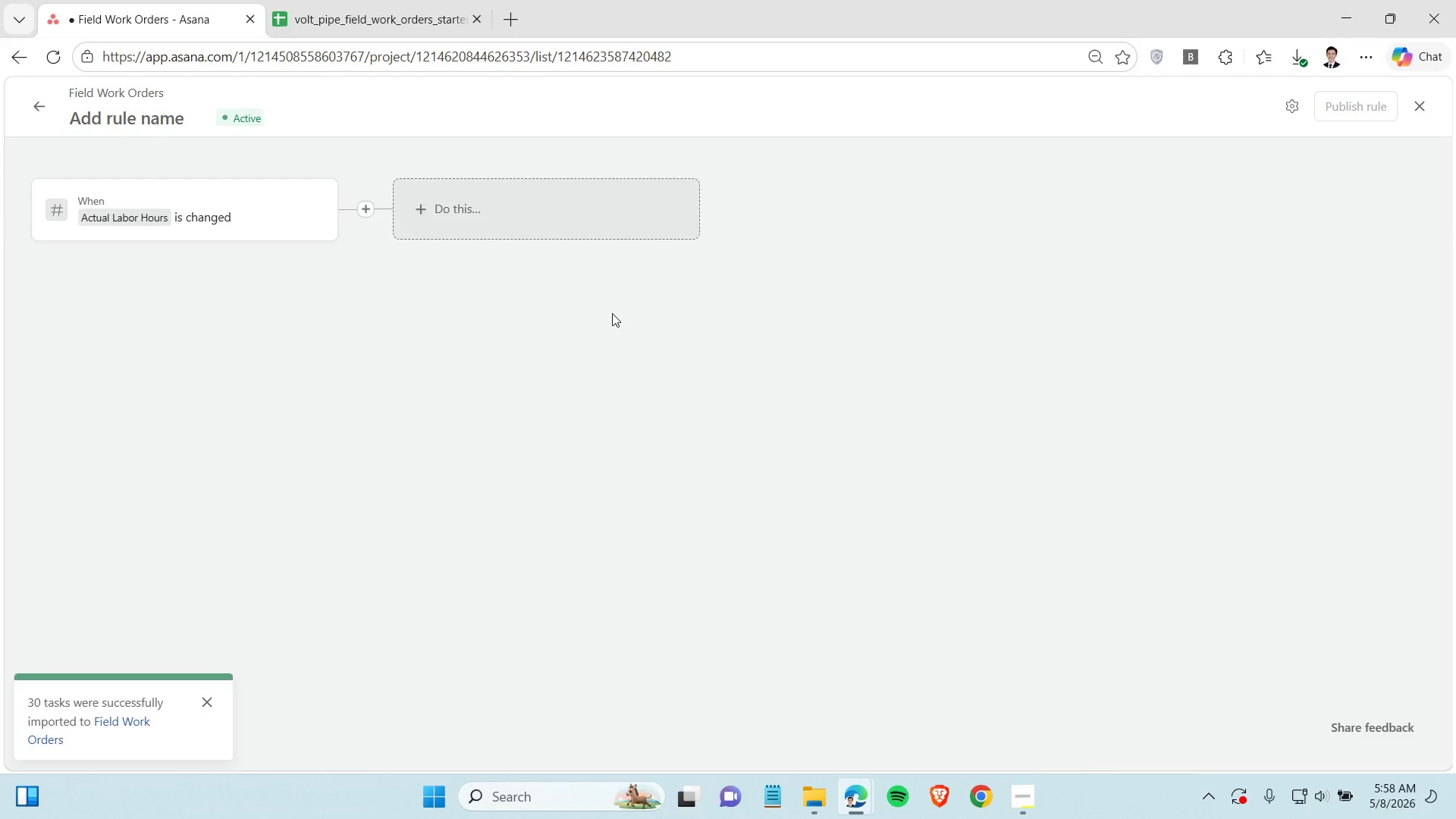 
left_click([189, 227])
 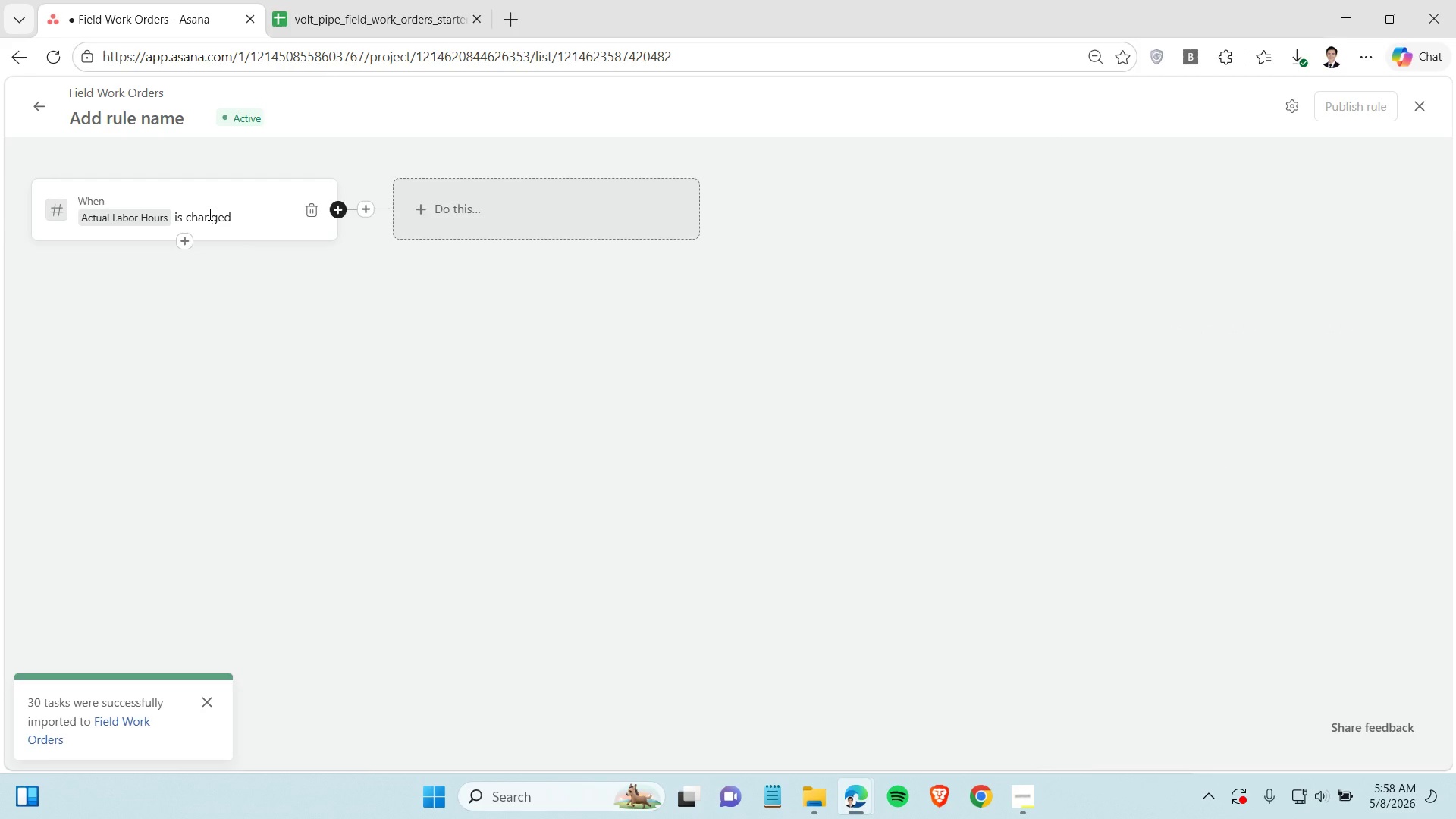 
left_click([209, 214])
 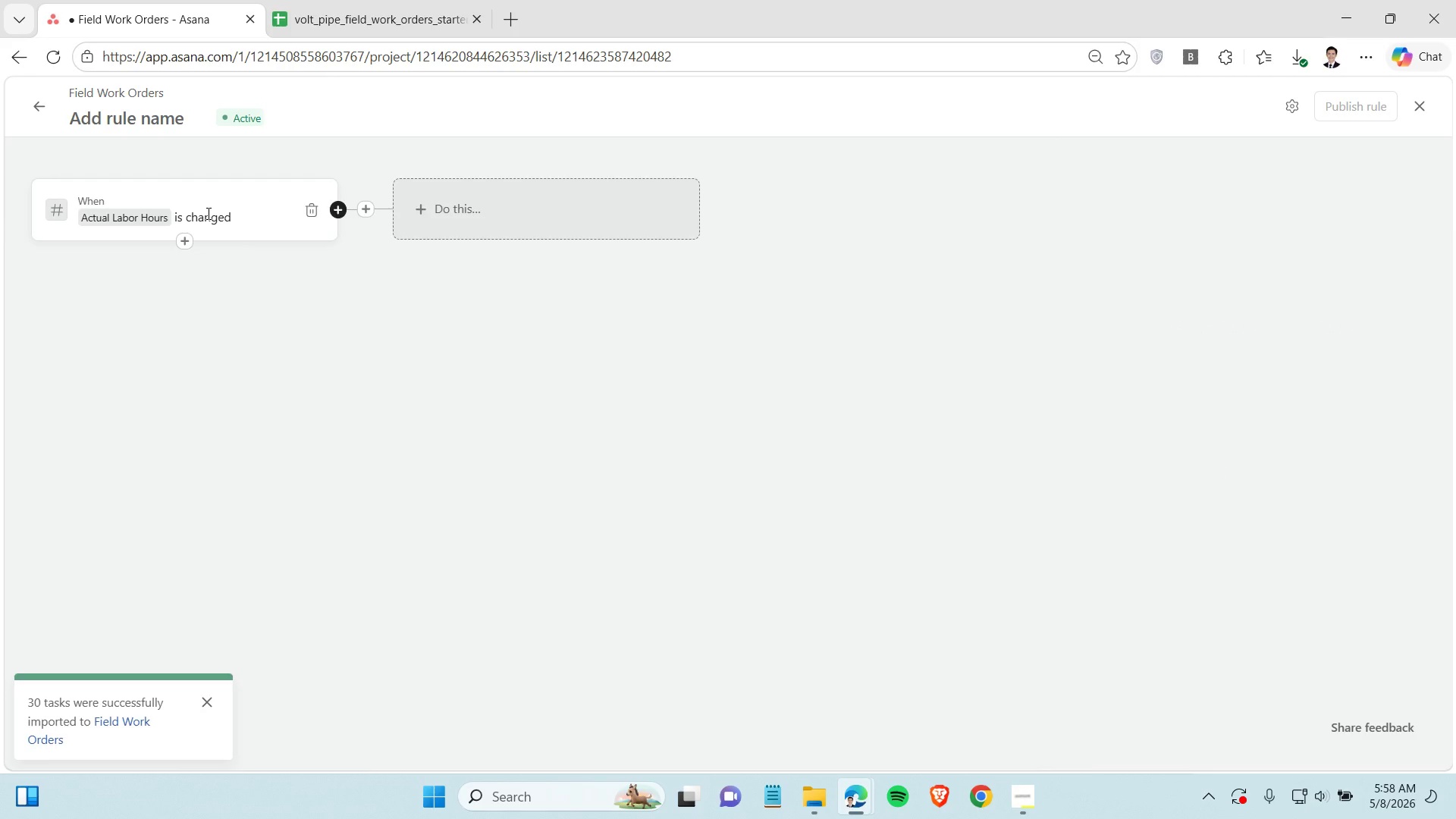 
left_click([207, 213])
 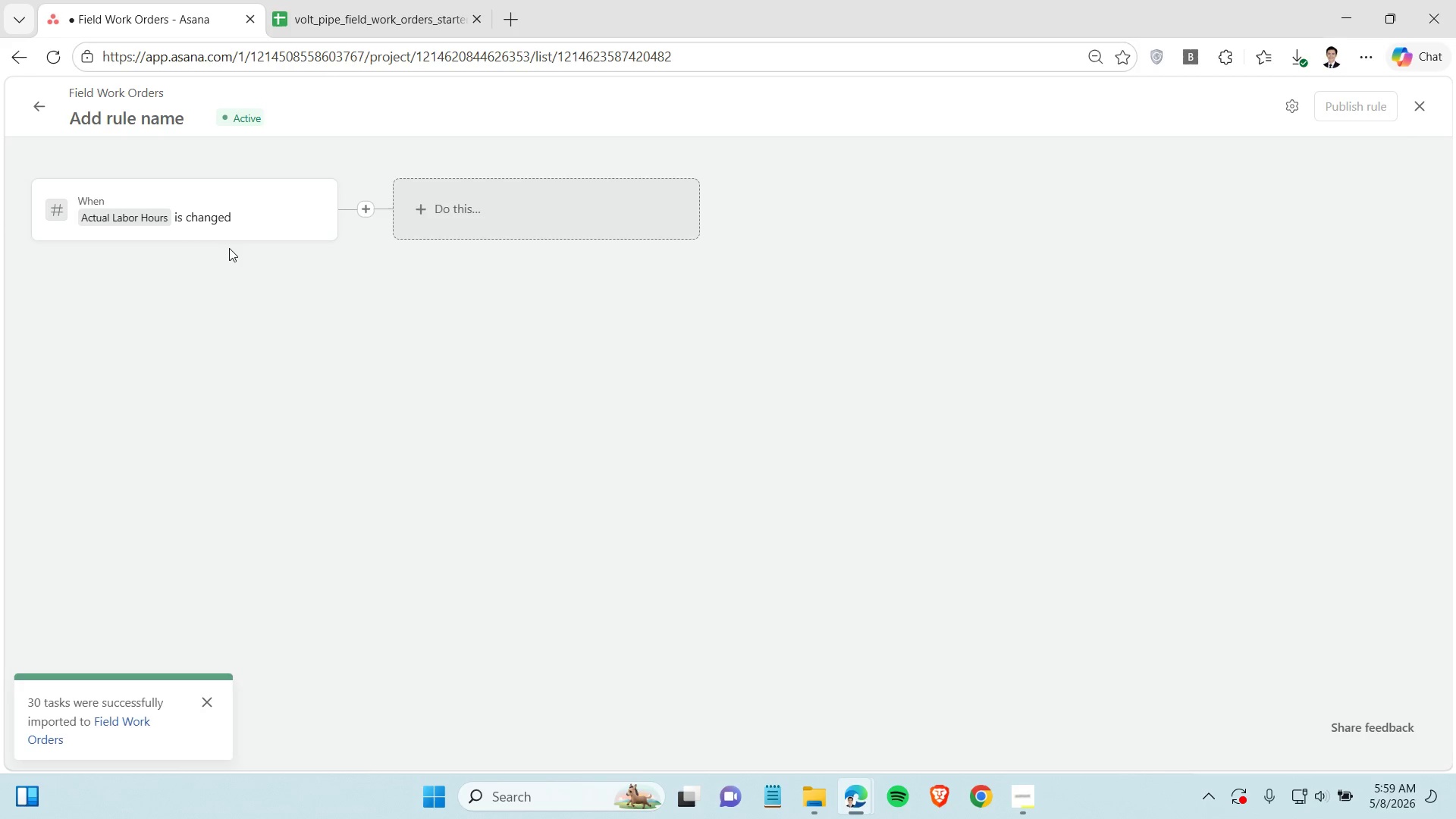 
wait(6.36)
 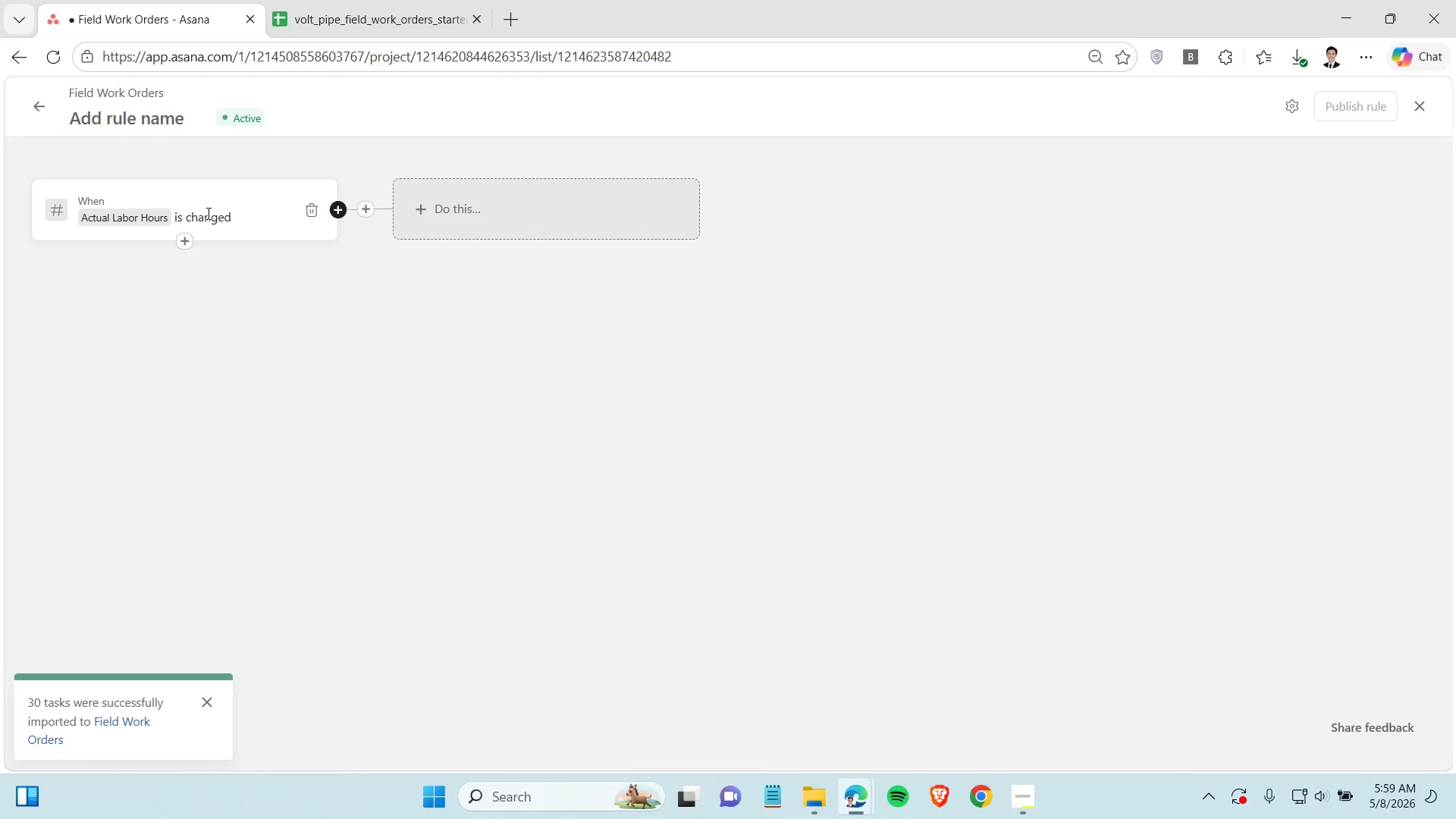 
left_click([228, 235])
 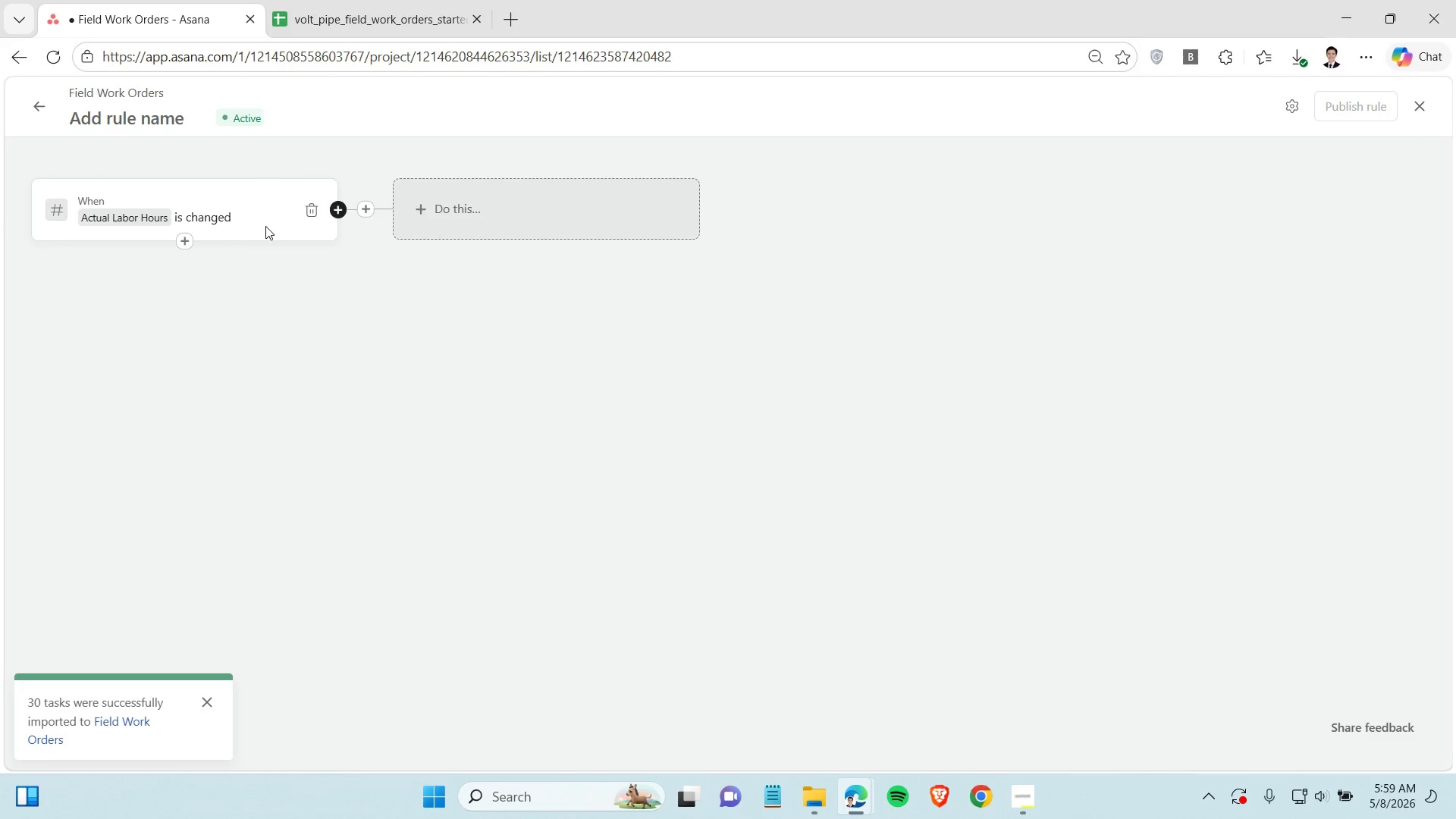 
mouse_move([340, 229])
 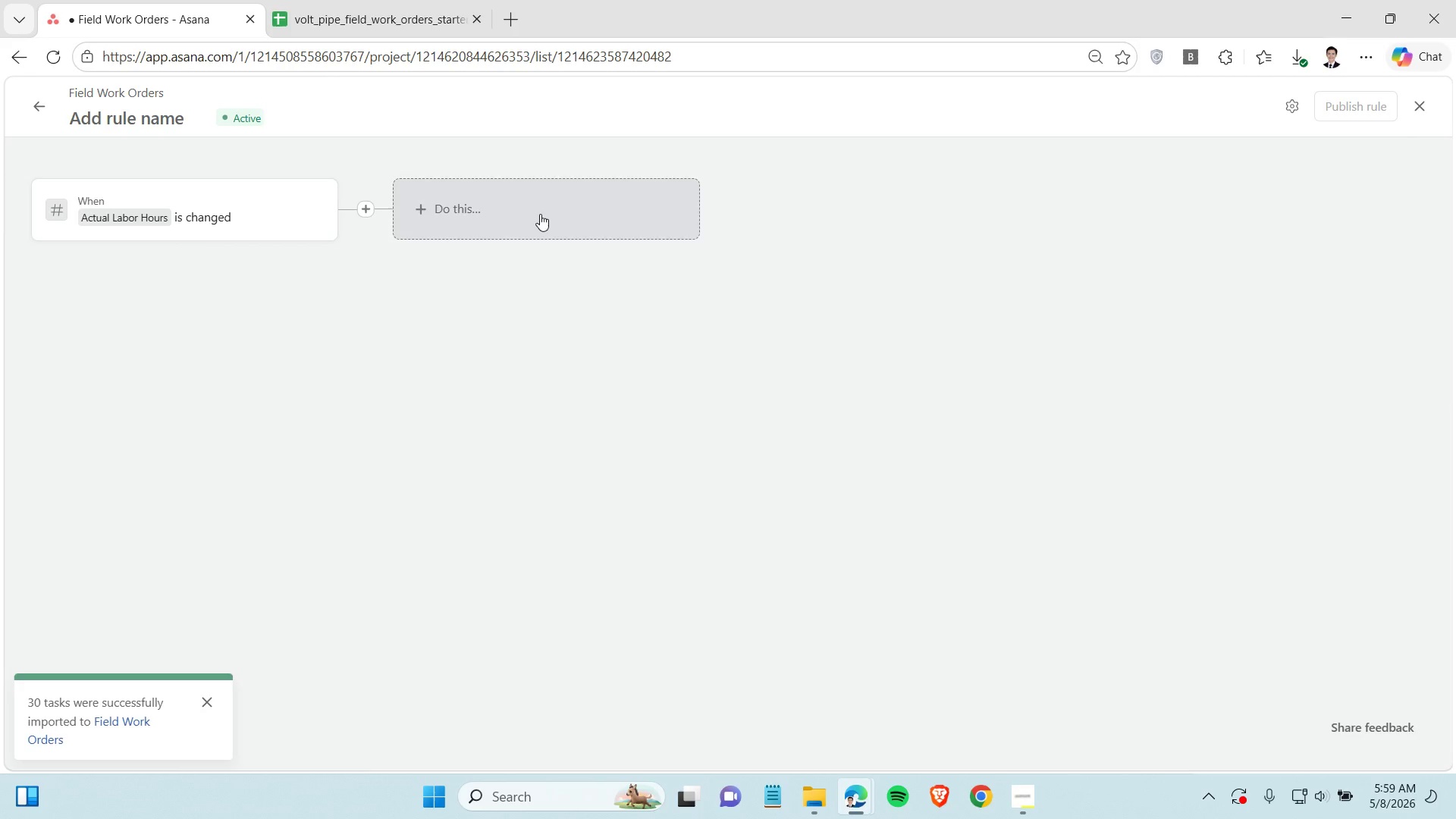 
left_click([540, 214])
 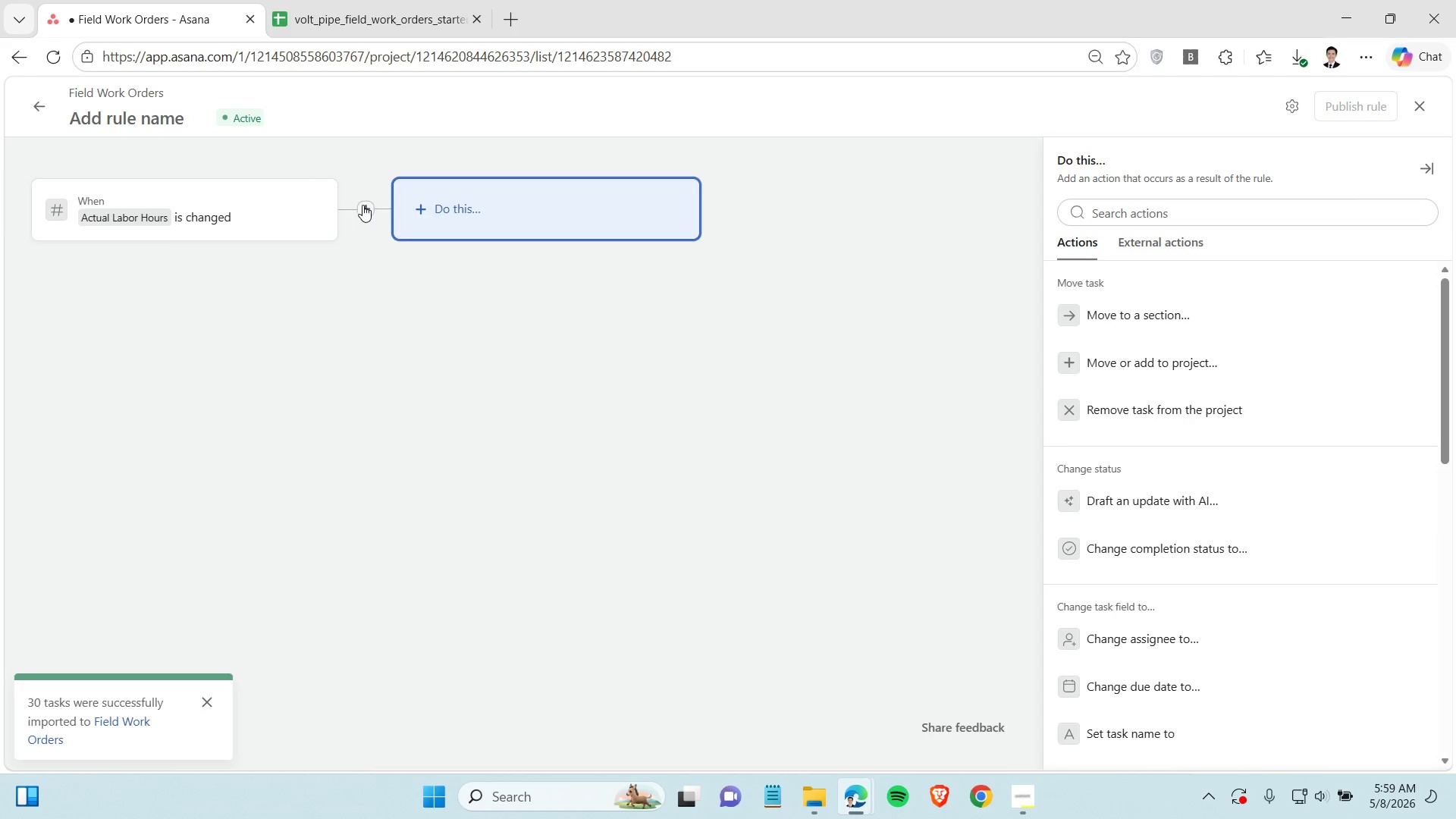 
left_click([362, 205])
 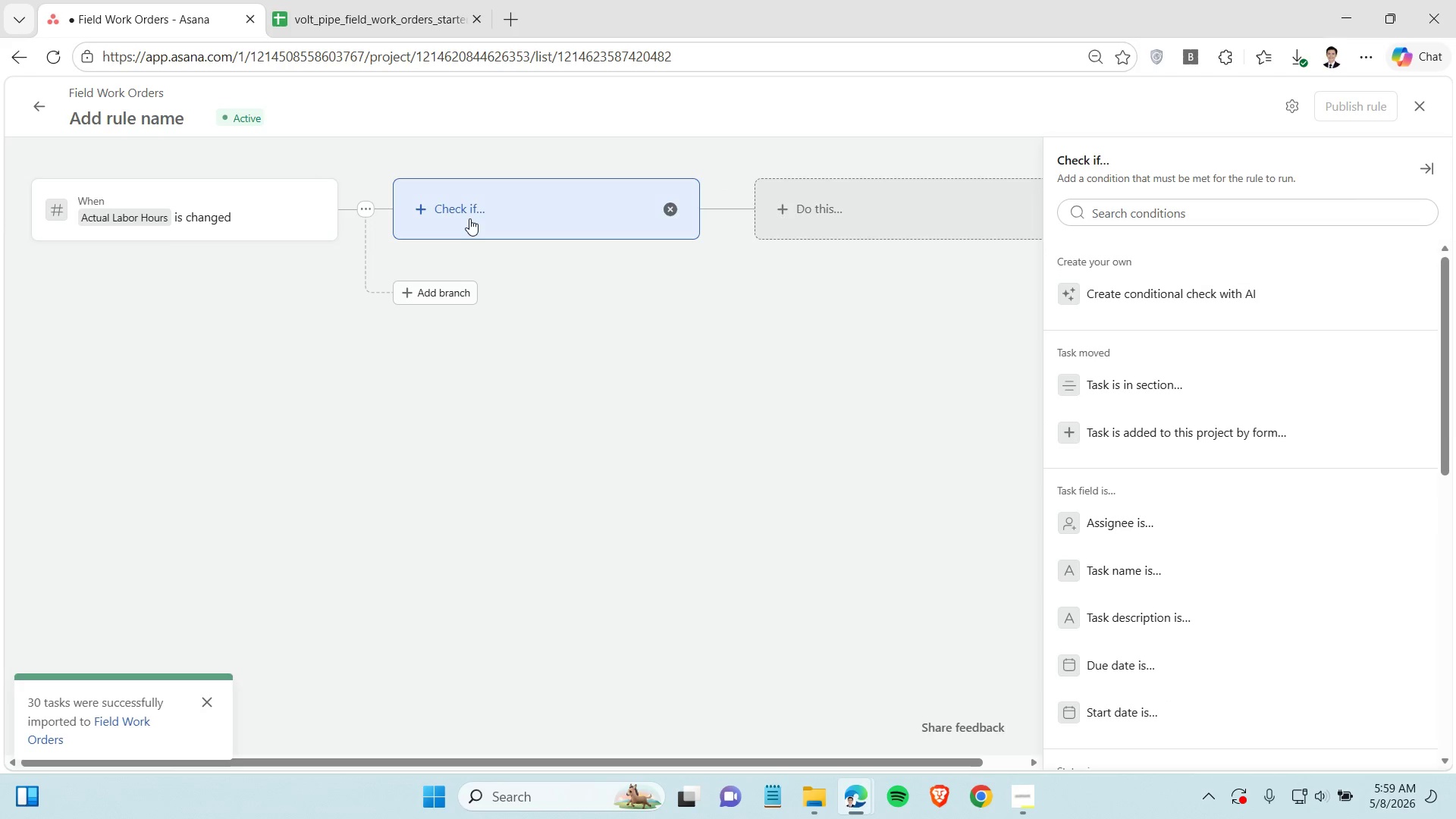 
left_click([469, 217])
 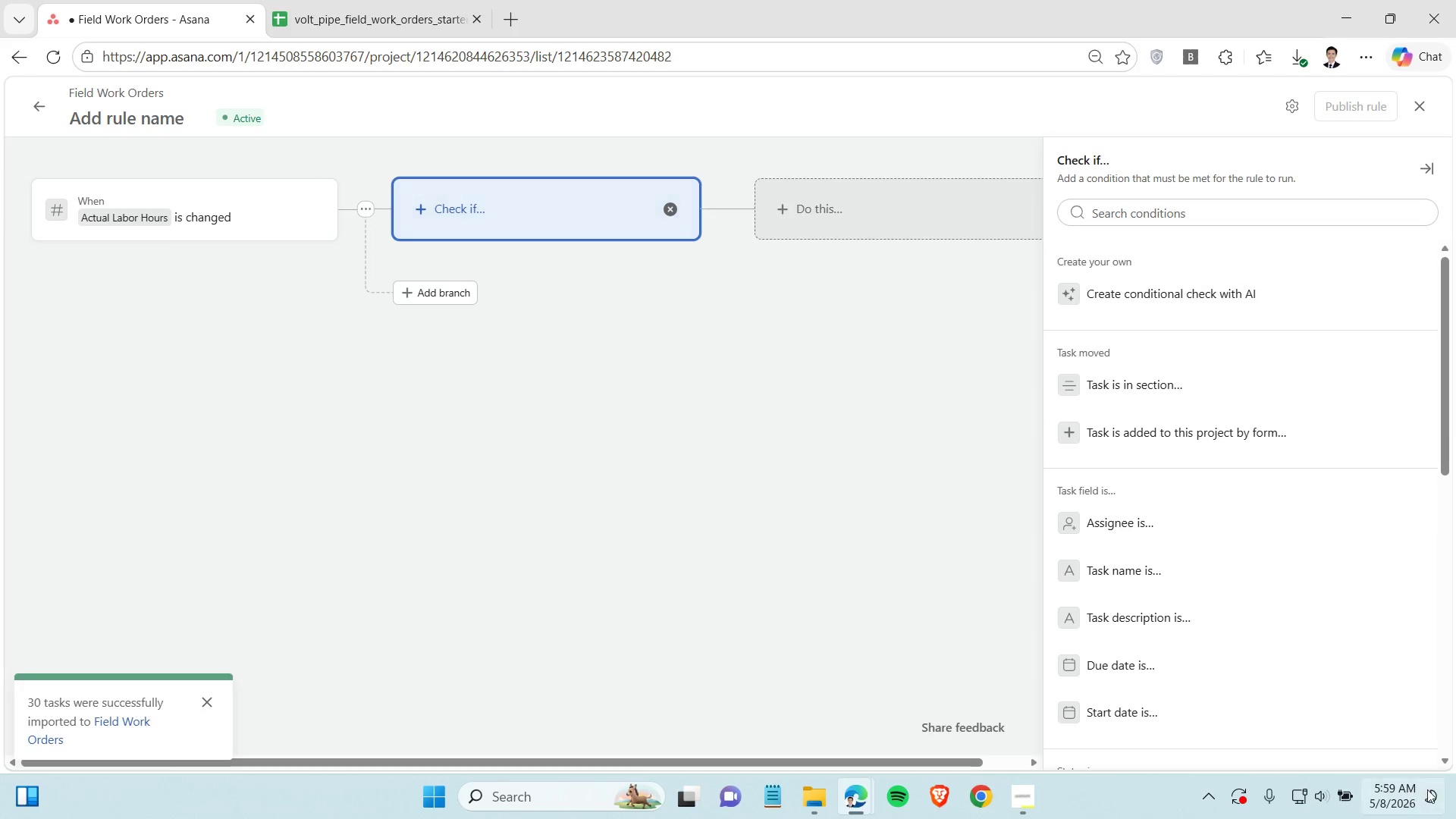 
scroll: coordinate [1232, 660], scroll_direction: down, amount: 9.0
 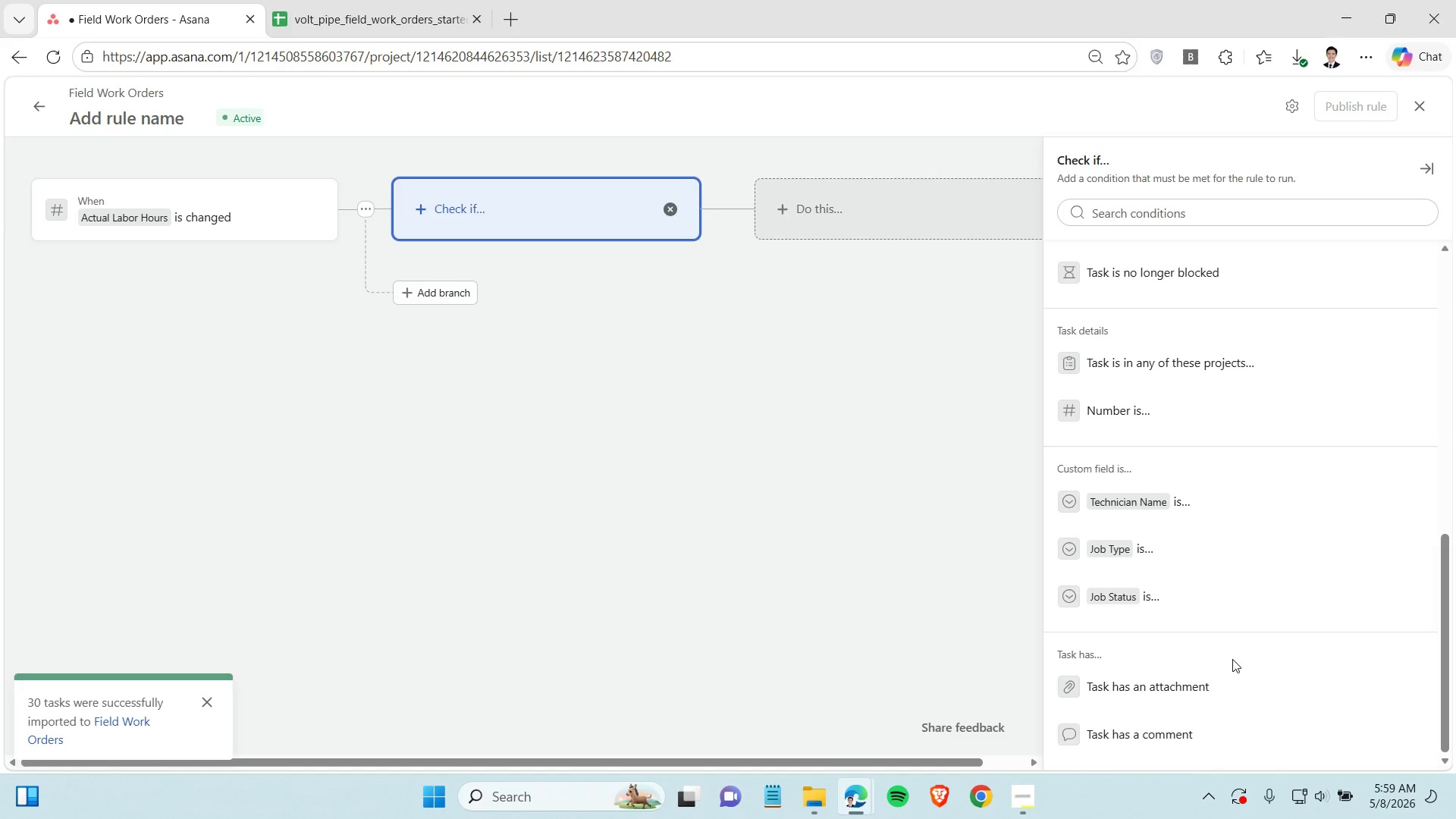 
left_click([1144, 416])
 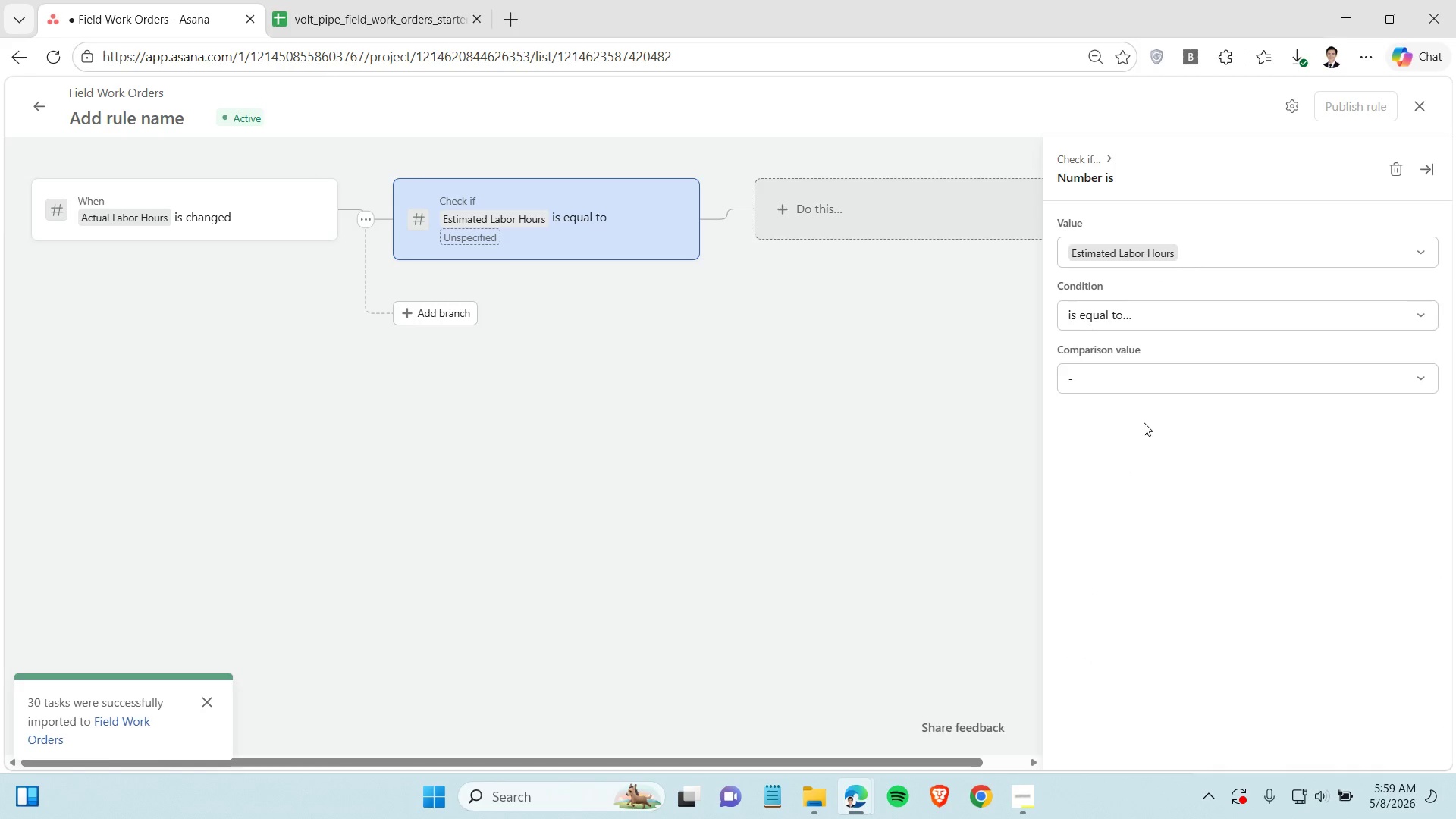 
mouse_move([1225, 792])
 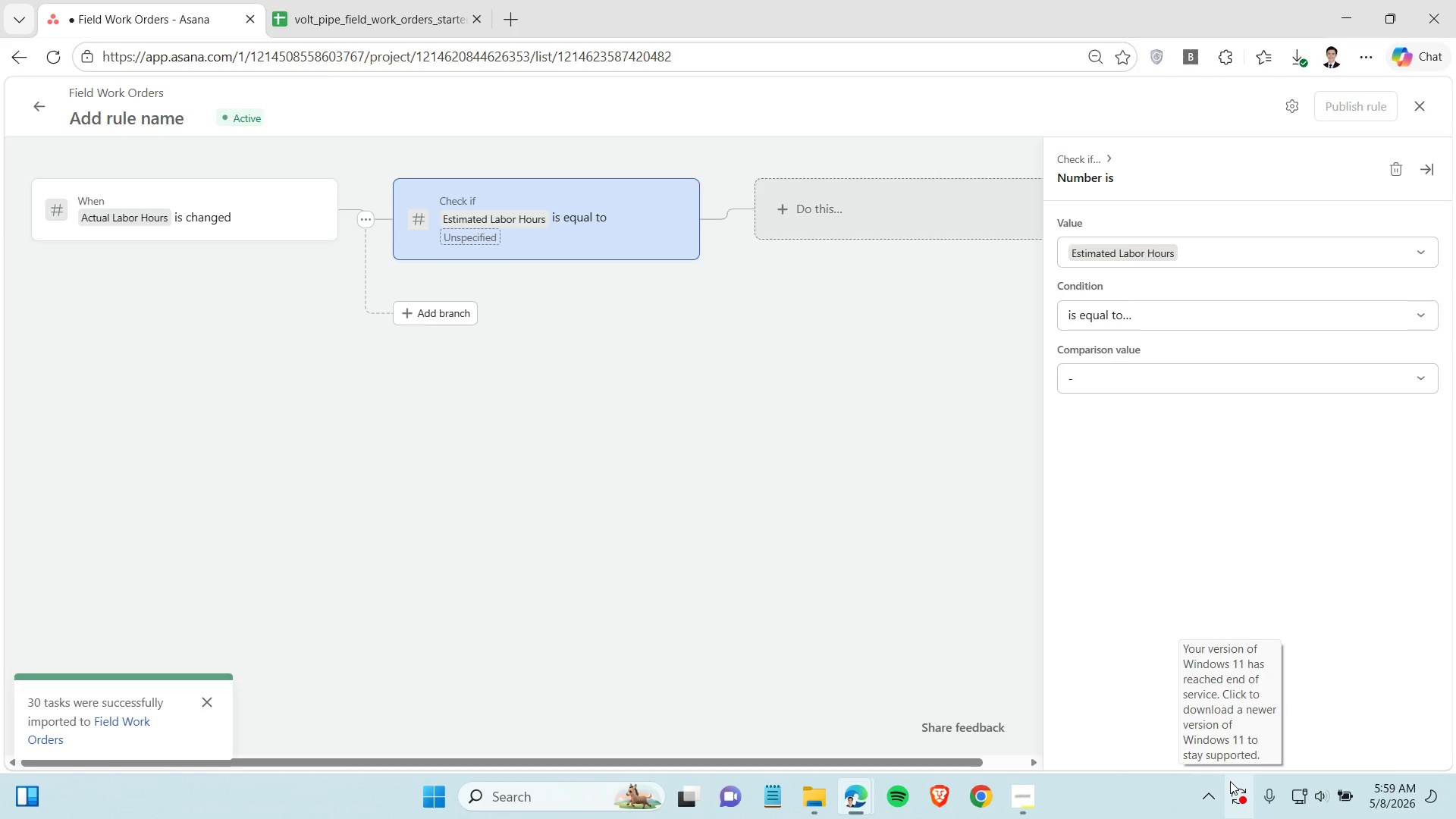 
wait(6.19)
 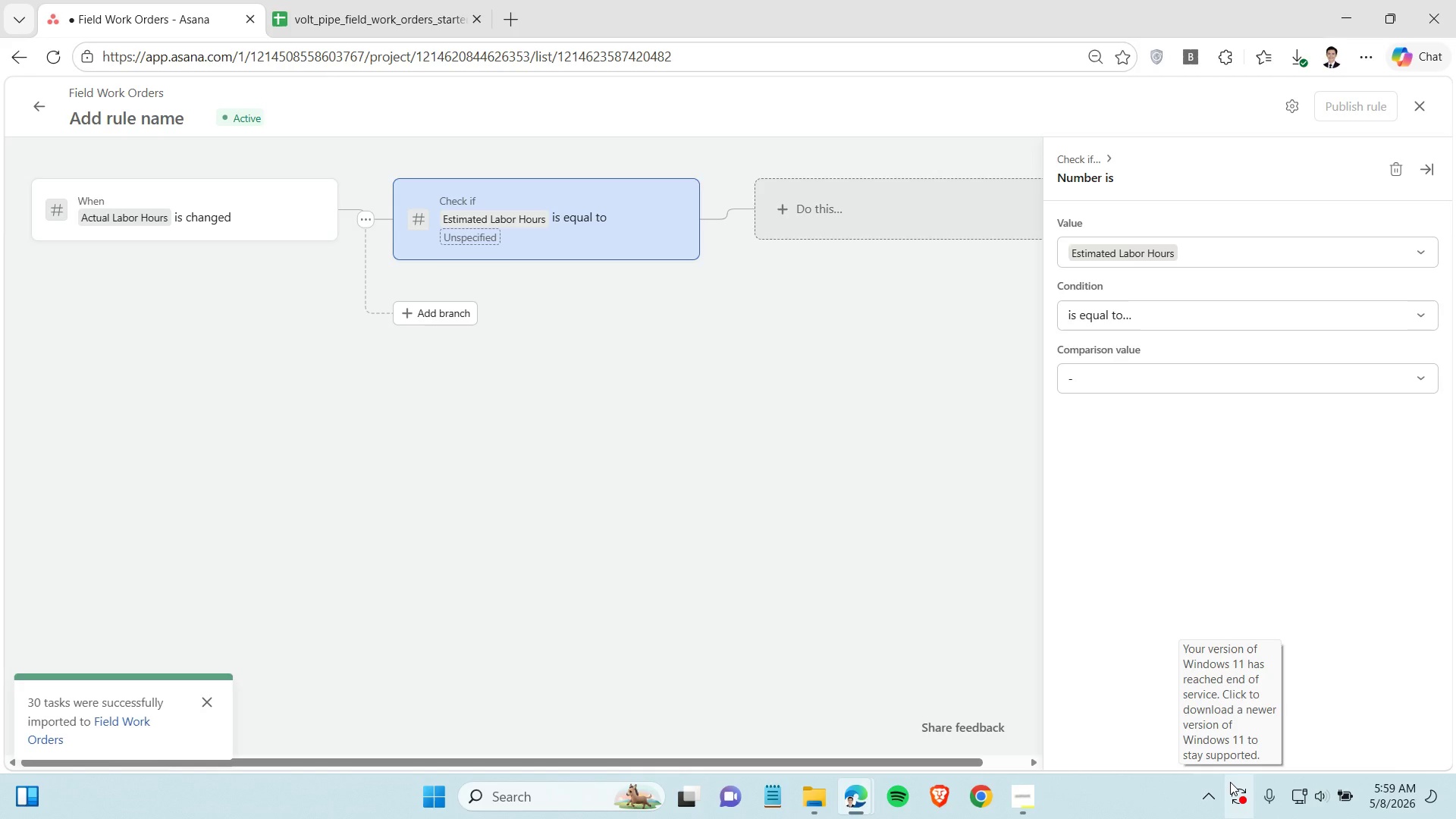 
left_click([1037, 802])